 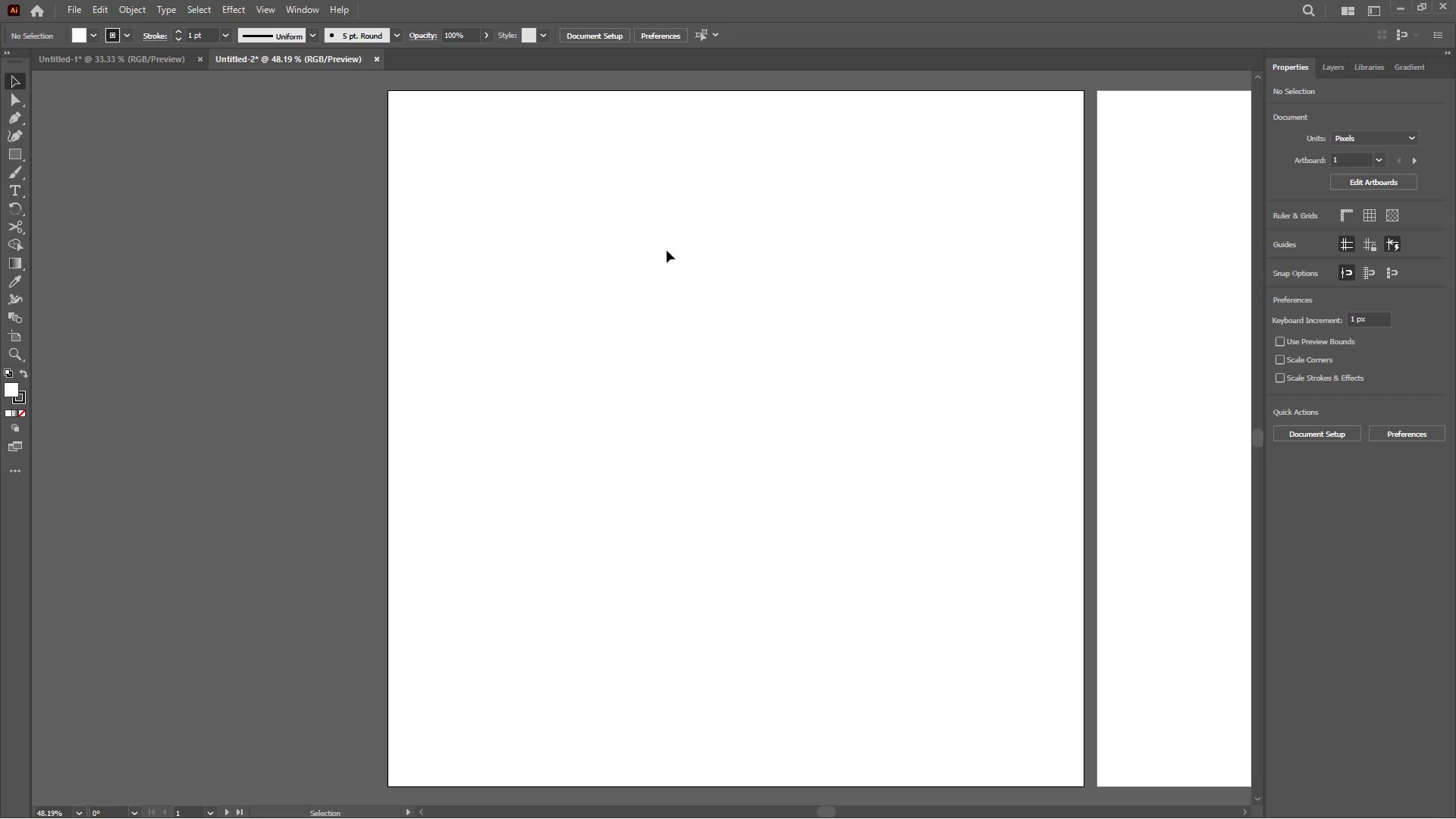 
key(Control+V)
 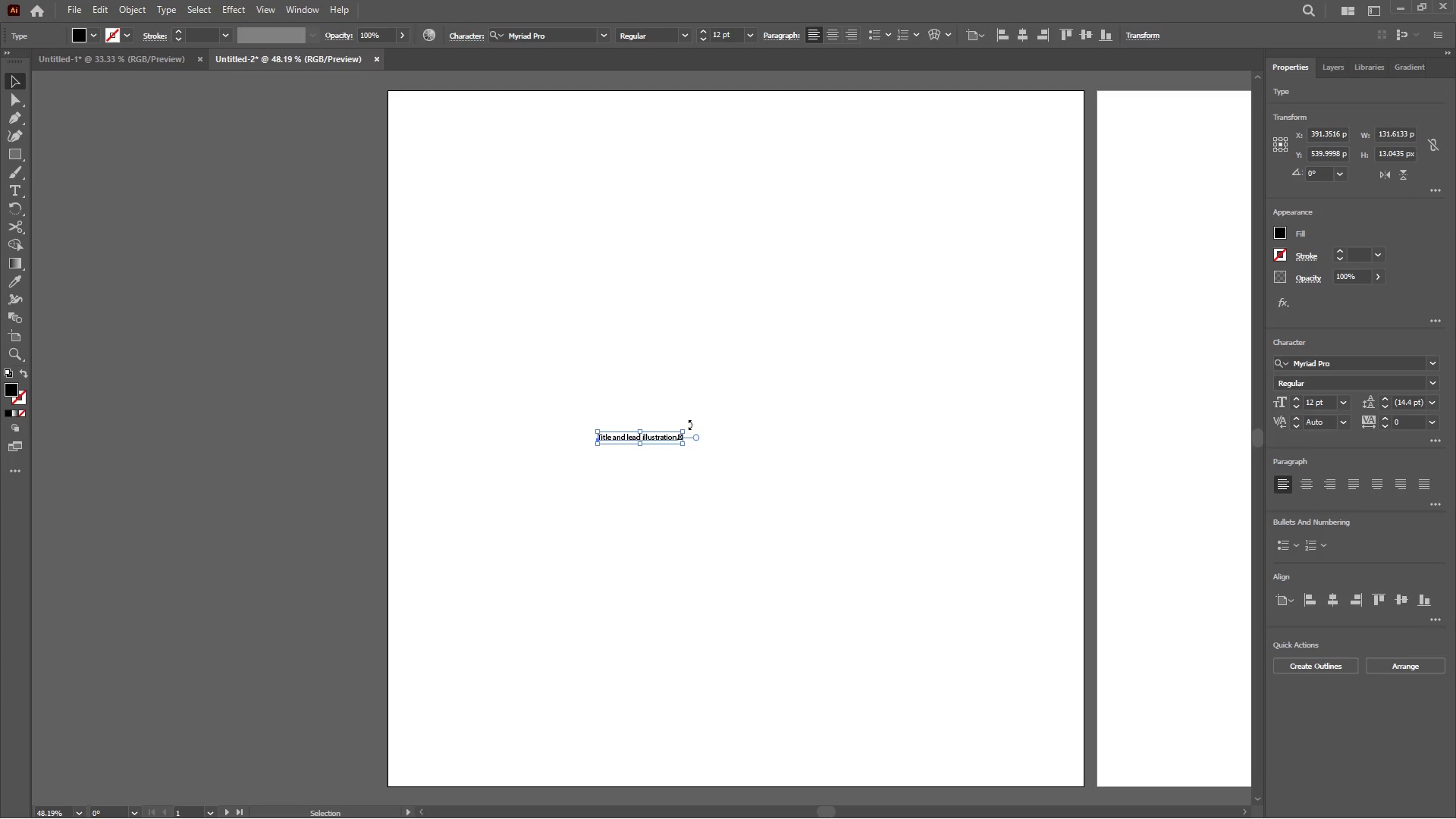 
left_click_drag(start_coordinate=[667, 437], to_coordinate=[494, 142])
 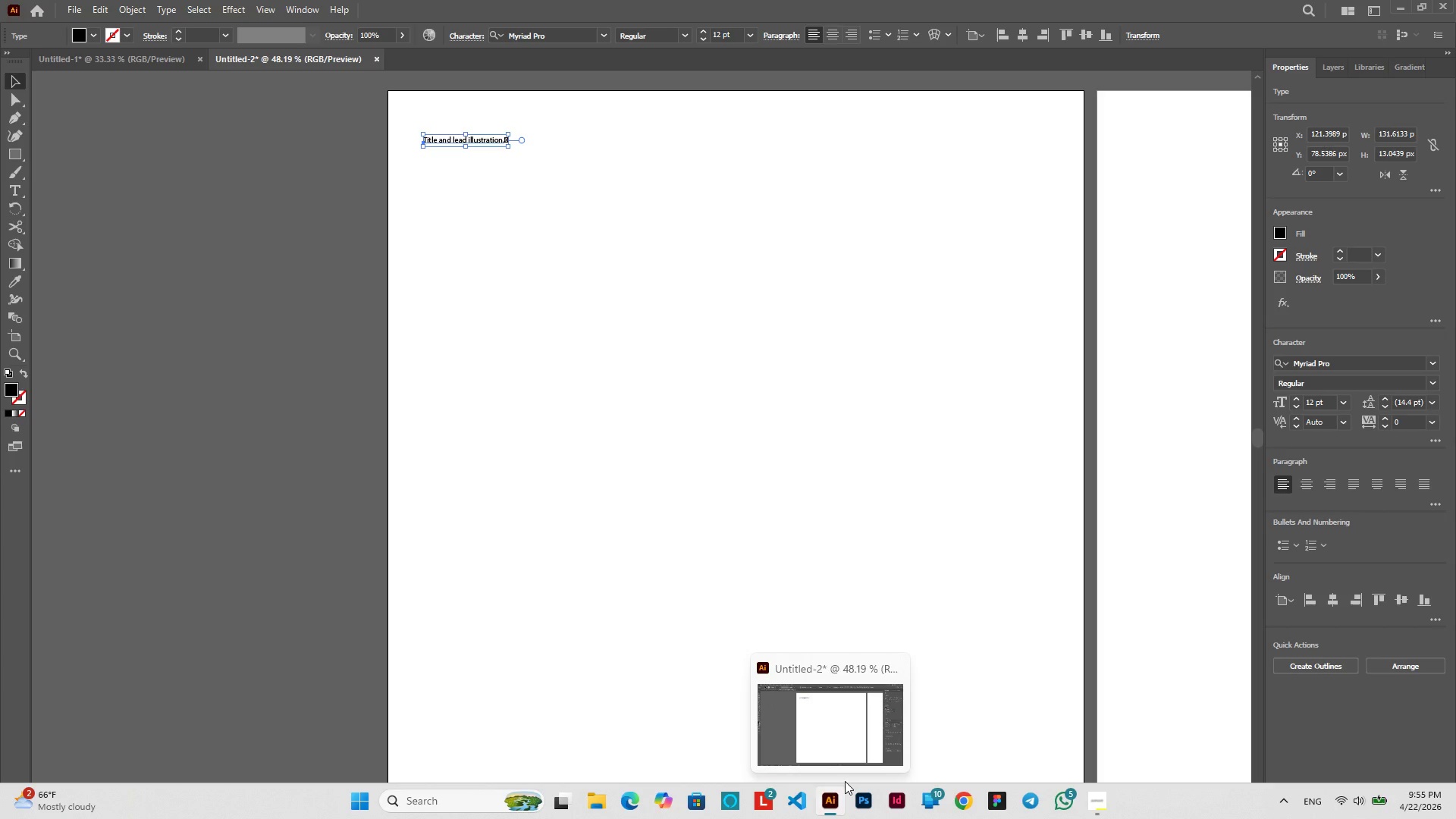 
wait(6.67)
 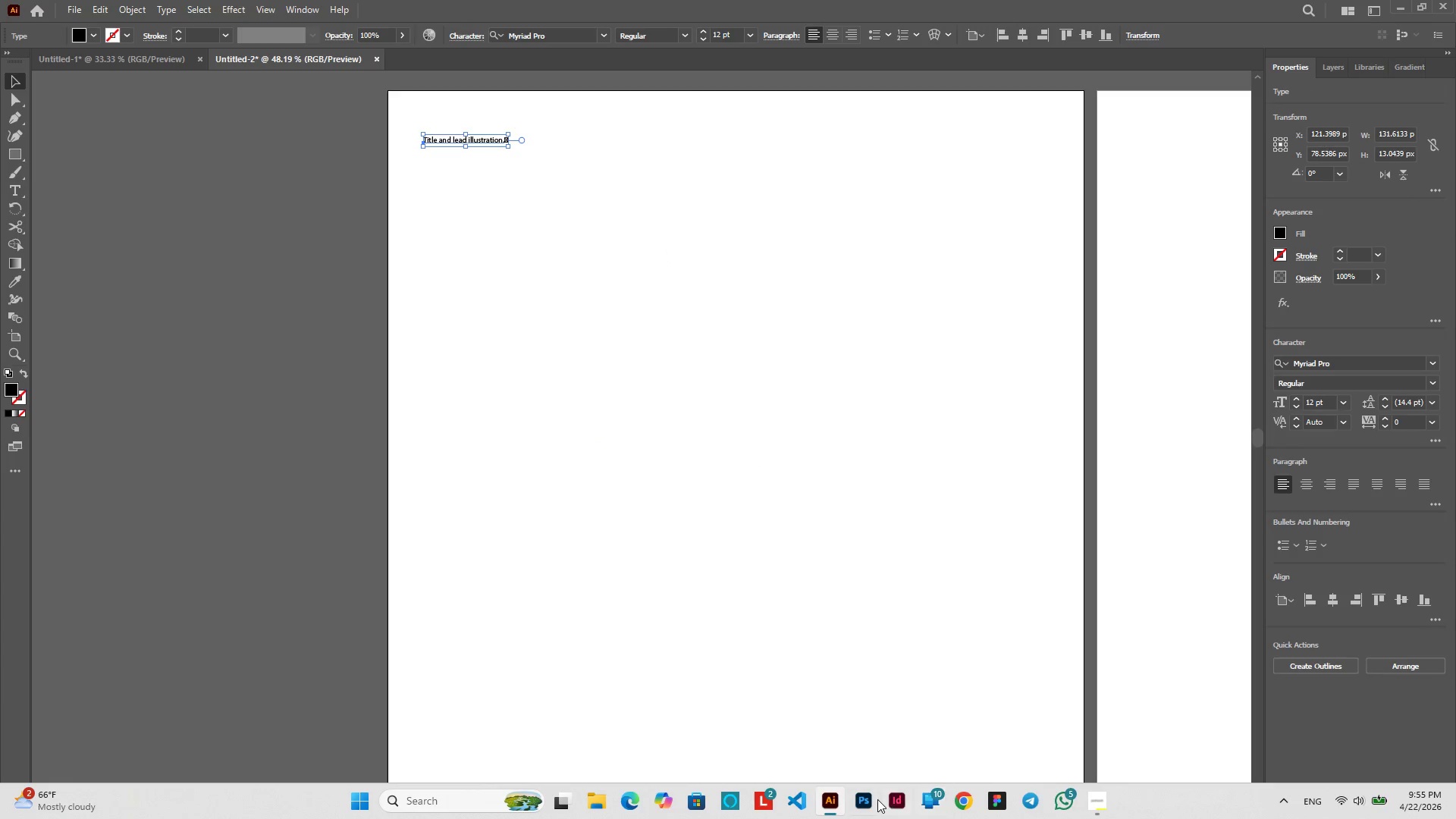 
left_click([1084, 797])